 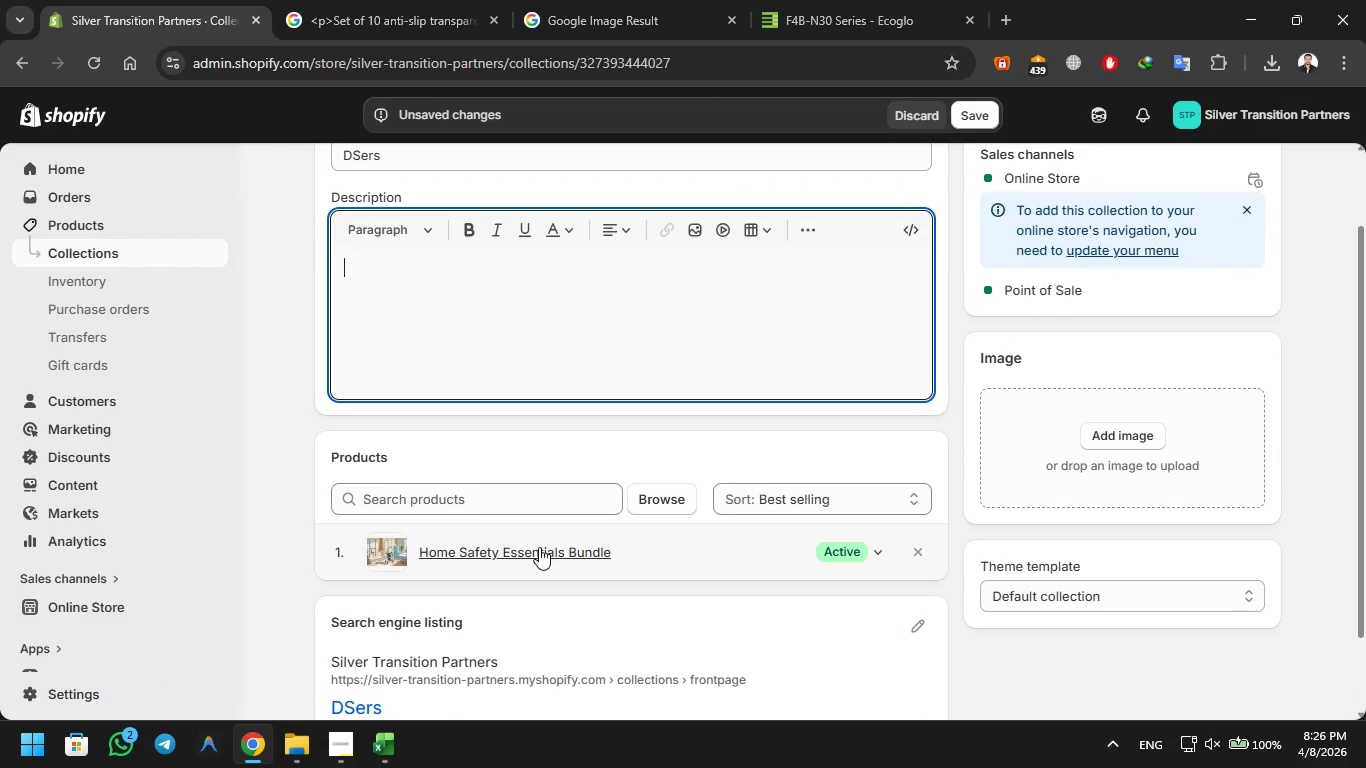 
left_click([535, 357])
 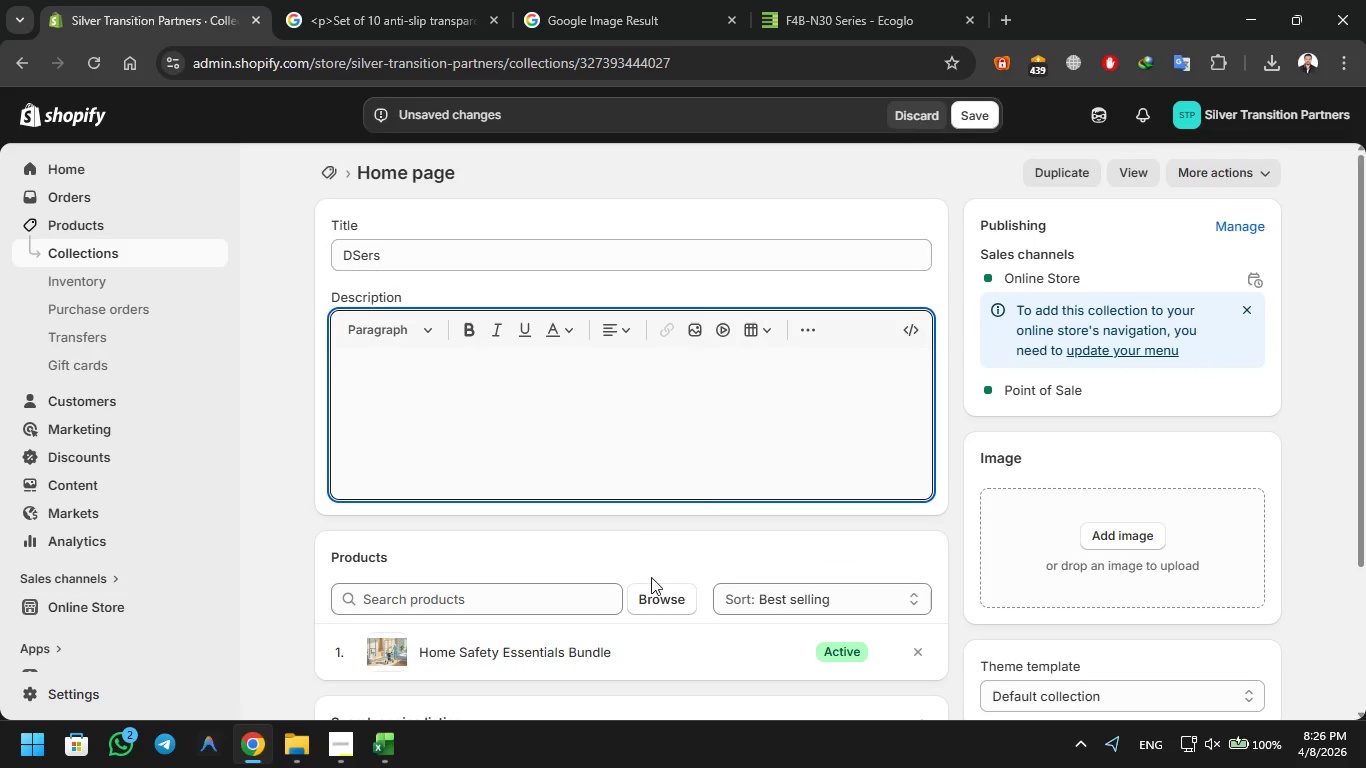 
left_click([657, 589])
 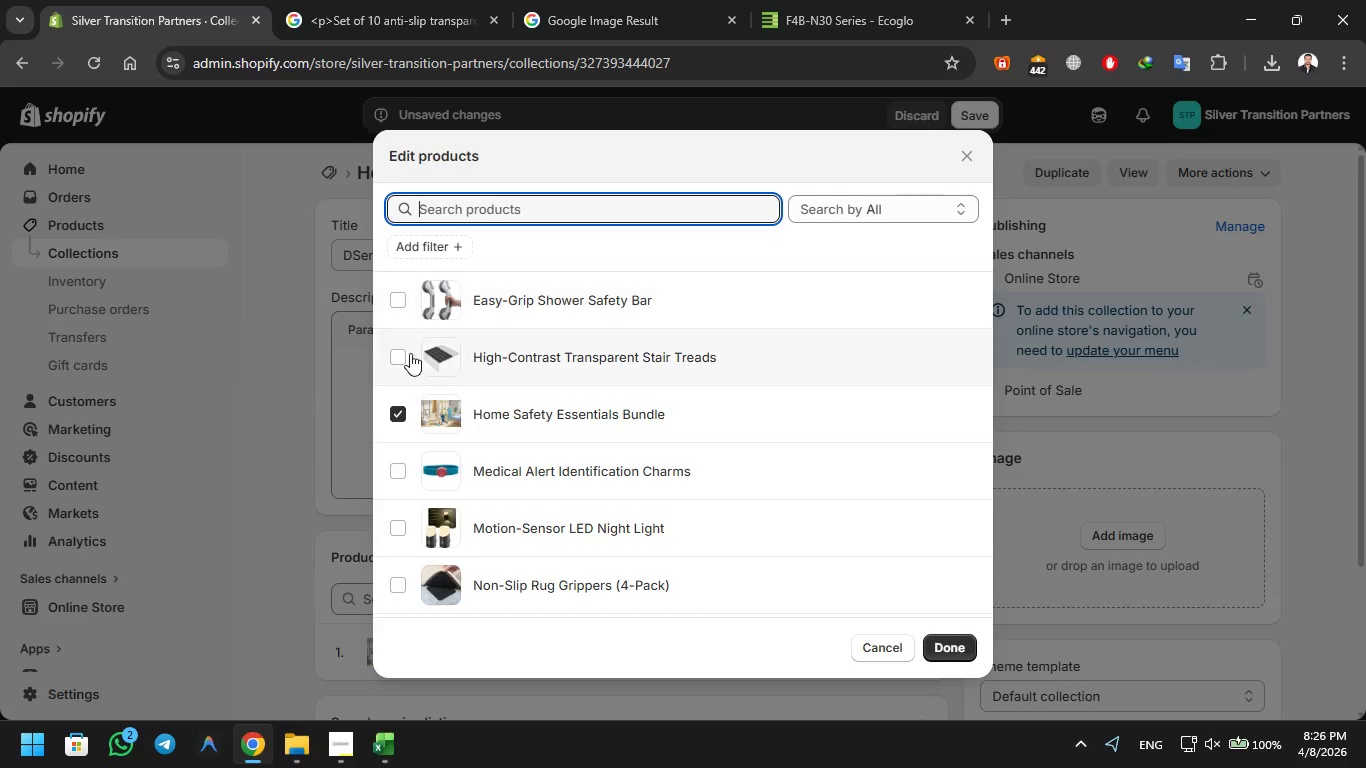 
wait(12.98)
 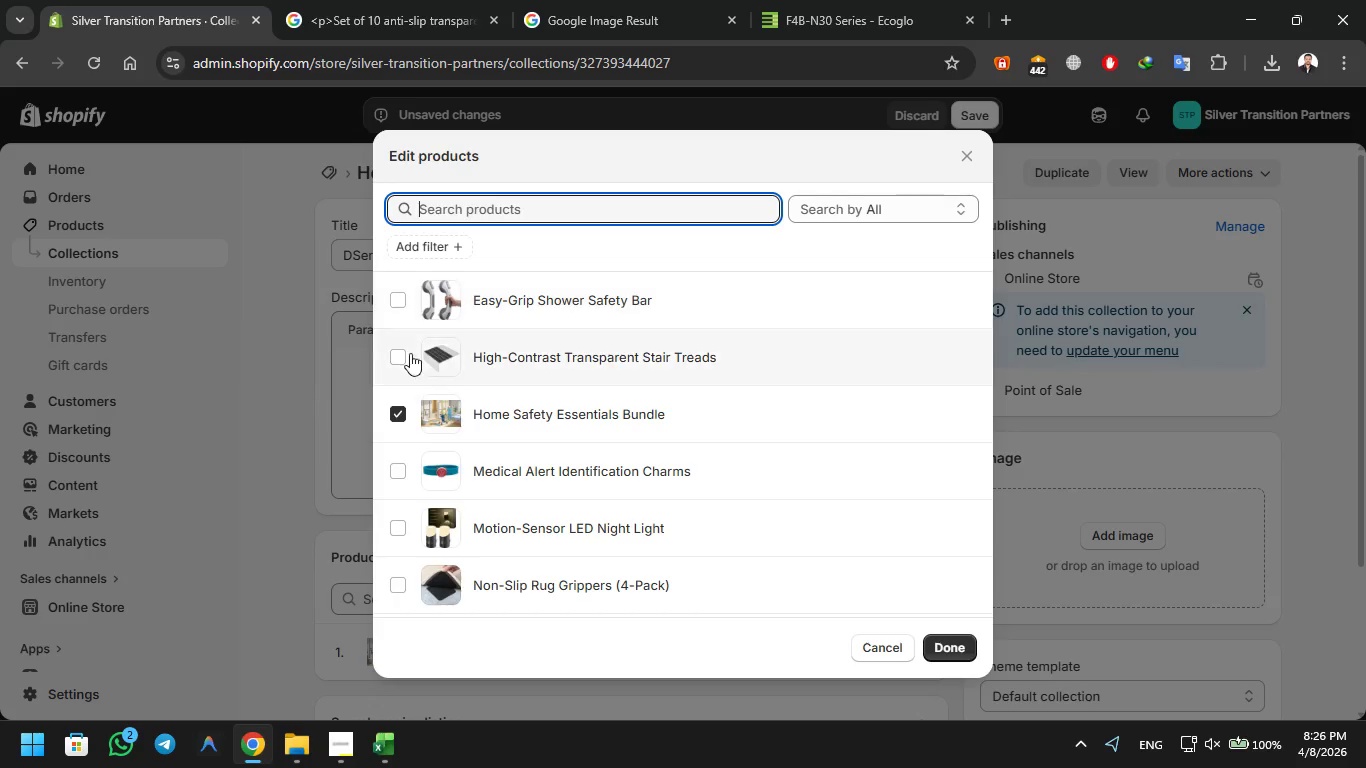 
left_click([400, 301])
 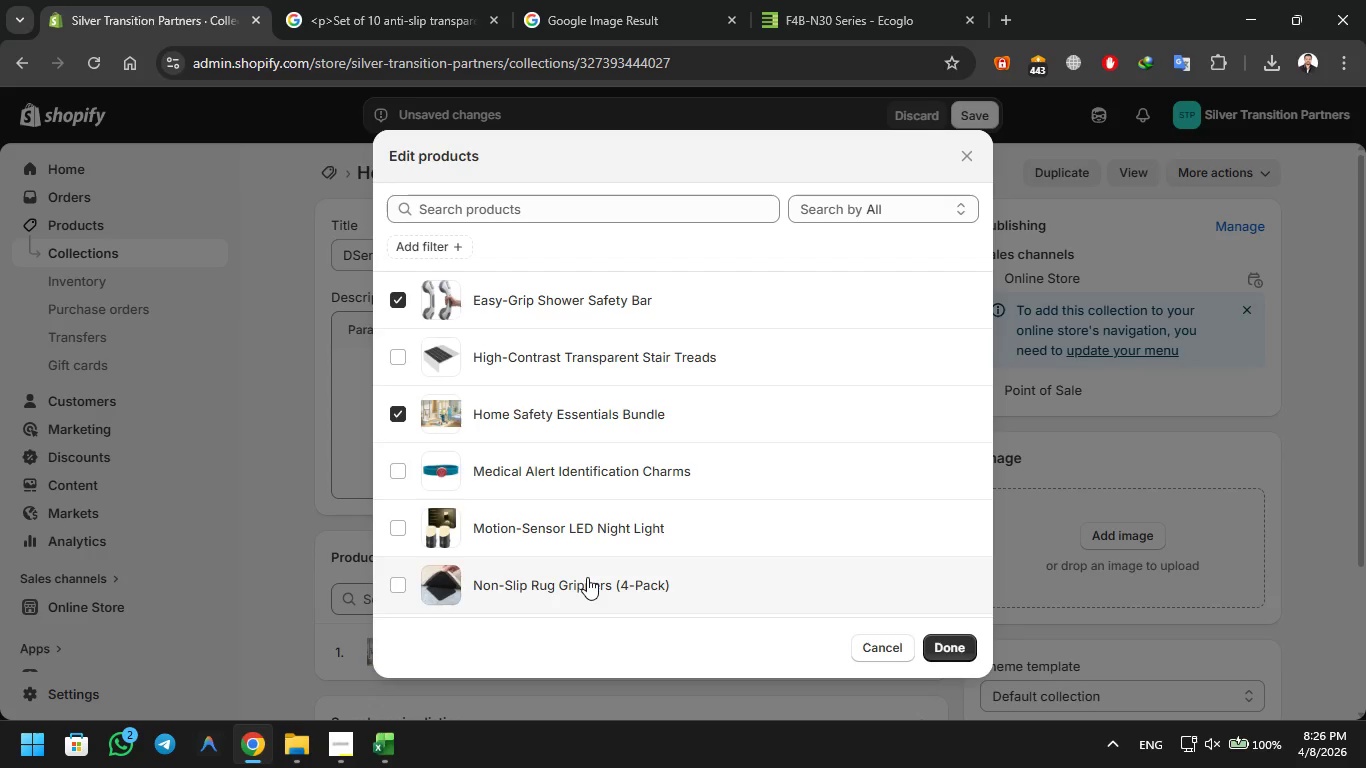 
wait(6.36)
 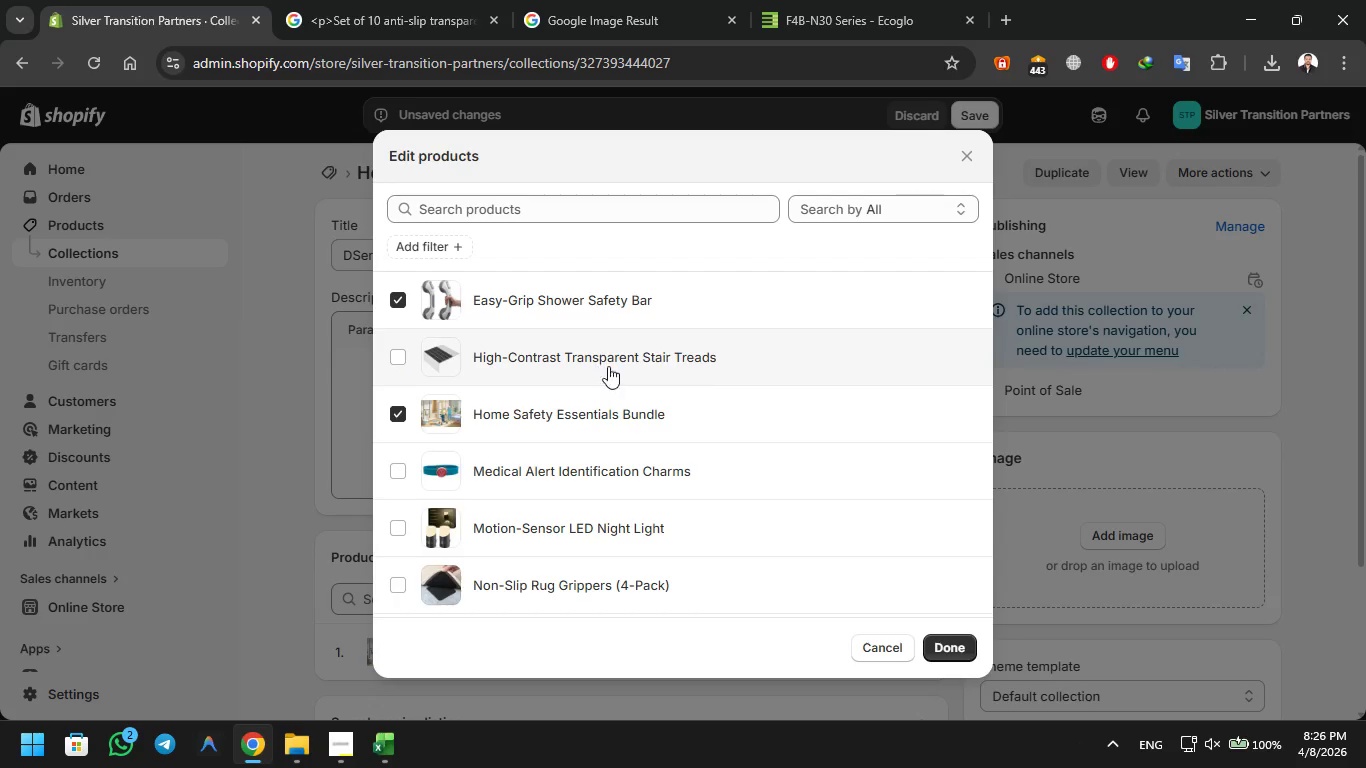 
left_click([566, 545])
 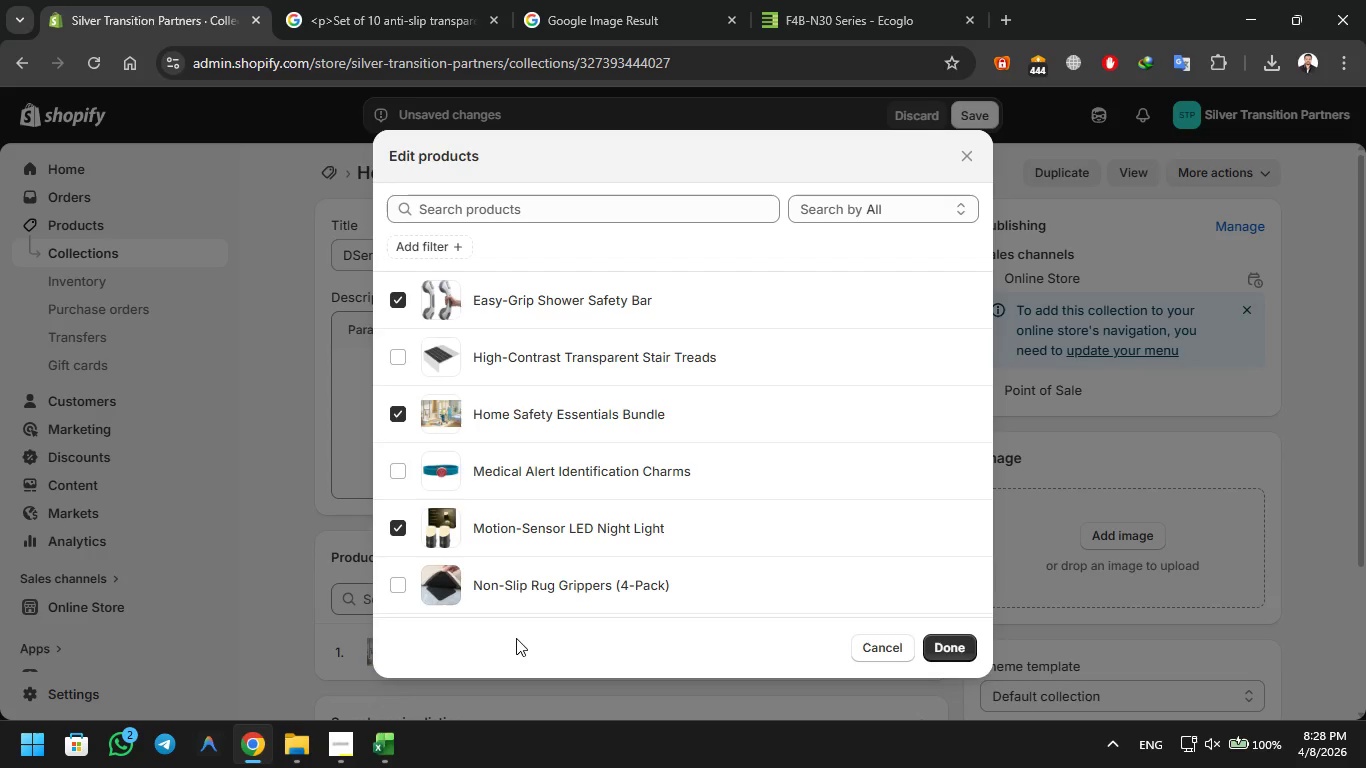 
wait(71.56)
 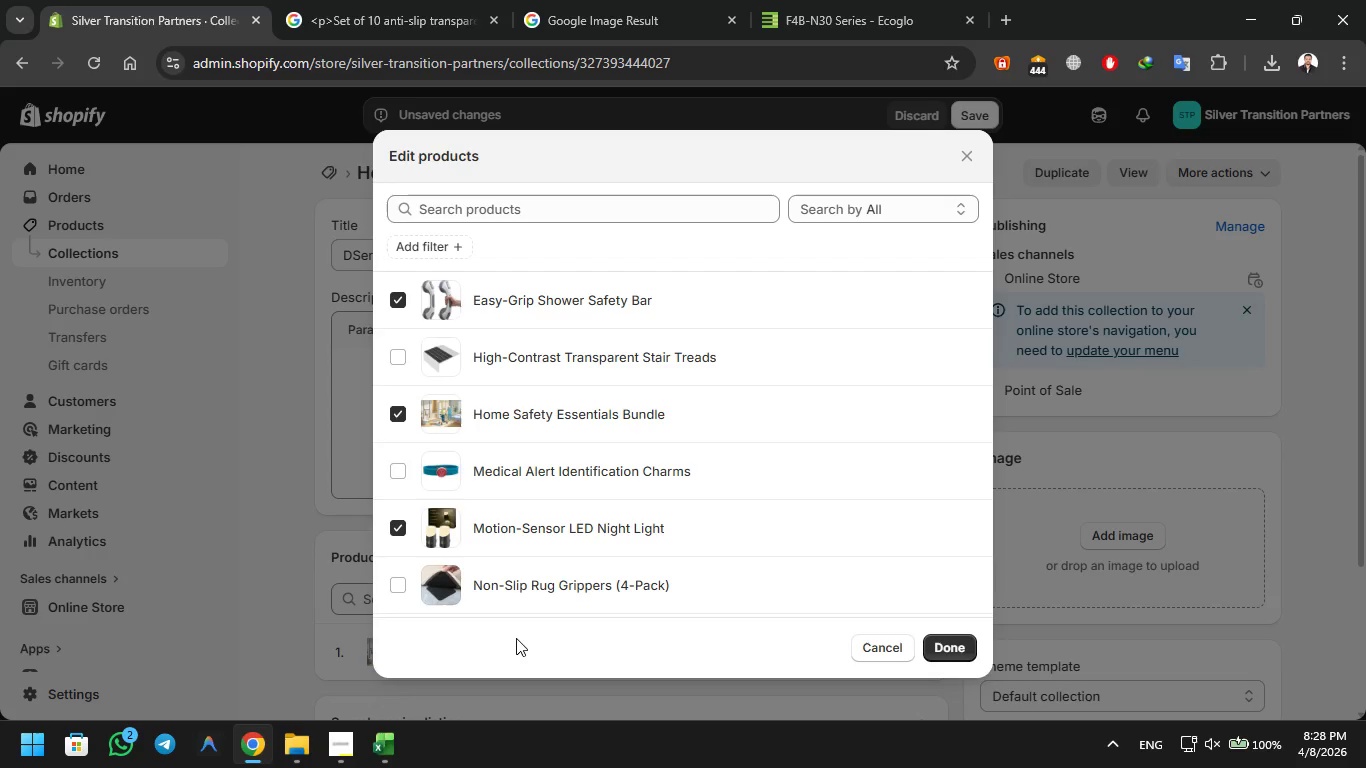 
left_click([878, 646])
 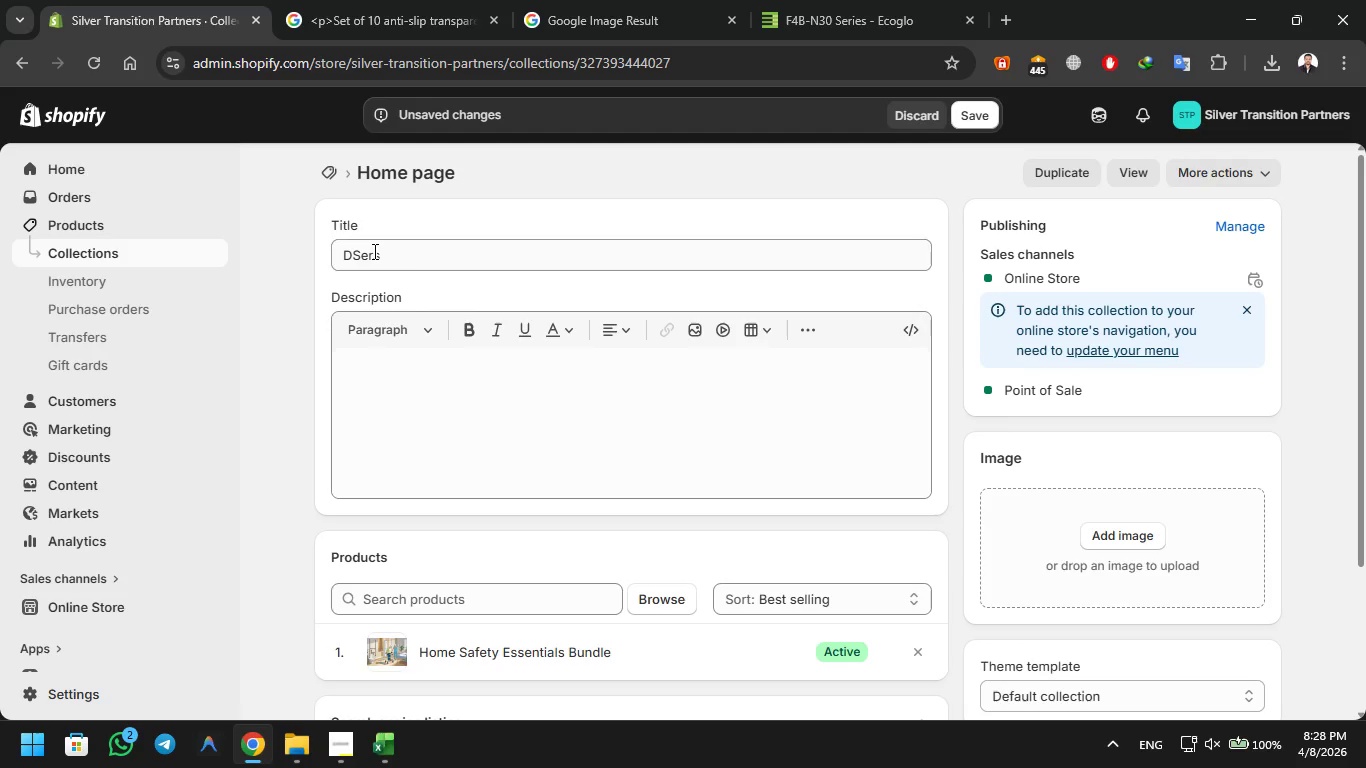 
double_click([373, 251])
 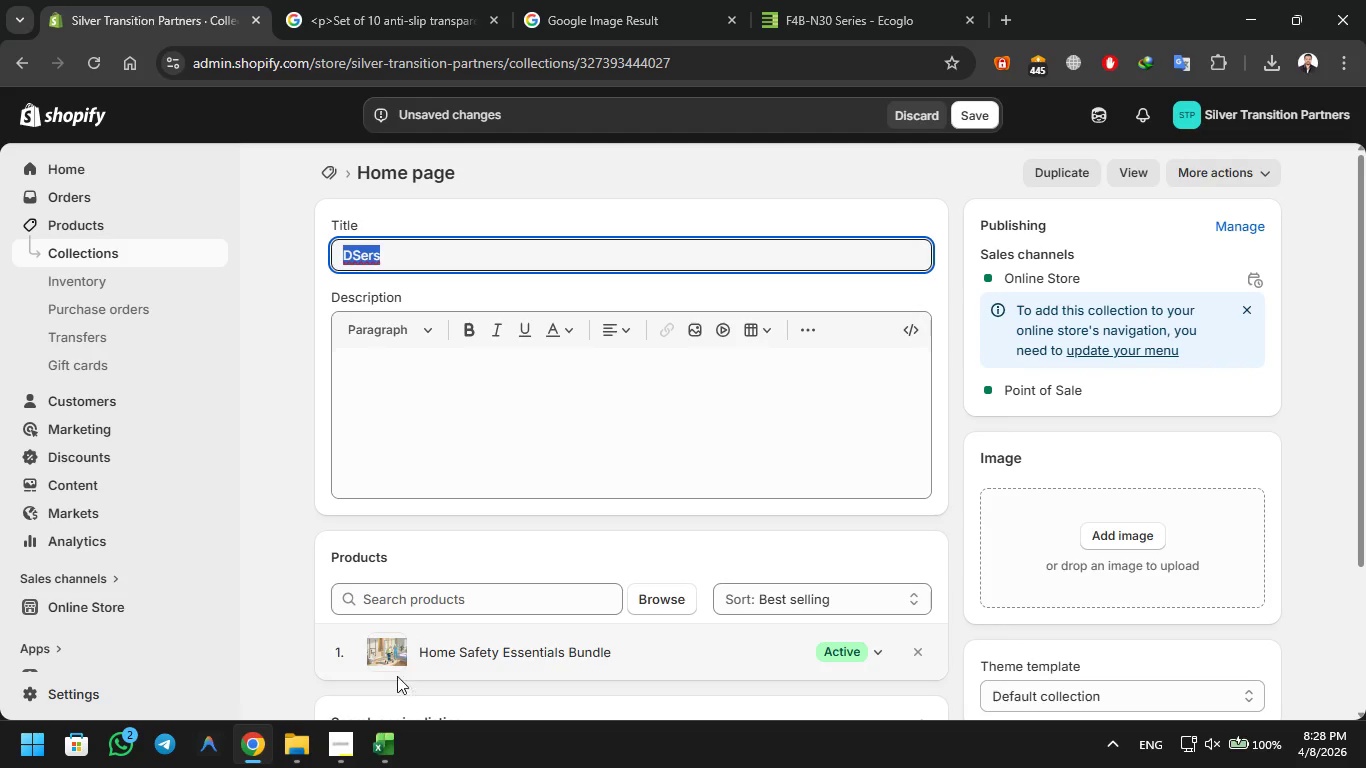 
left_click([336, 744])